 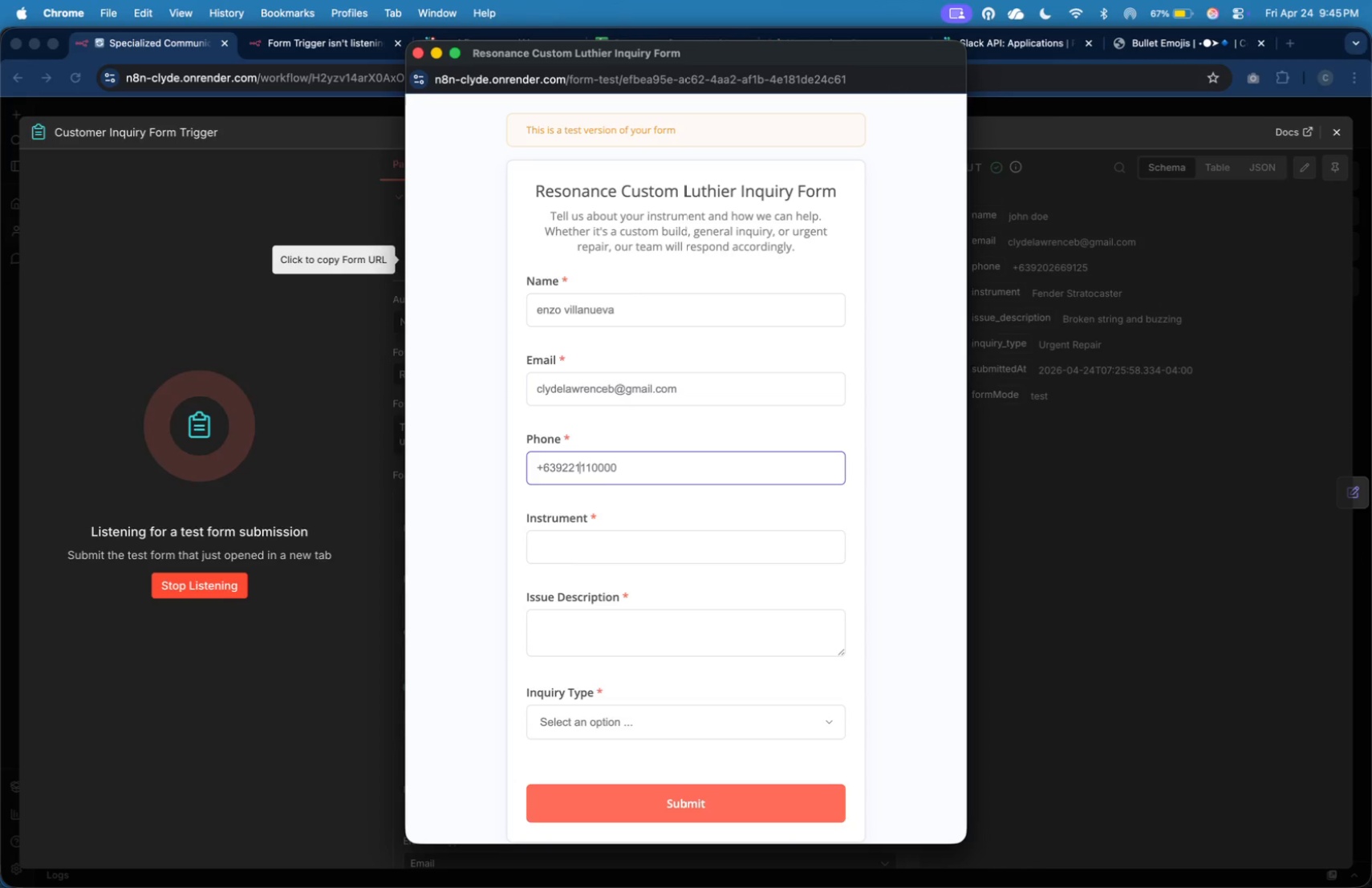 
key(ArrowLeft)
 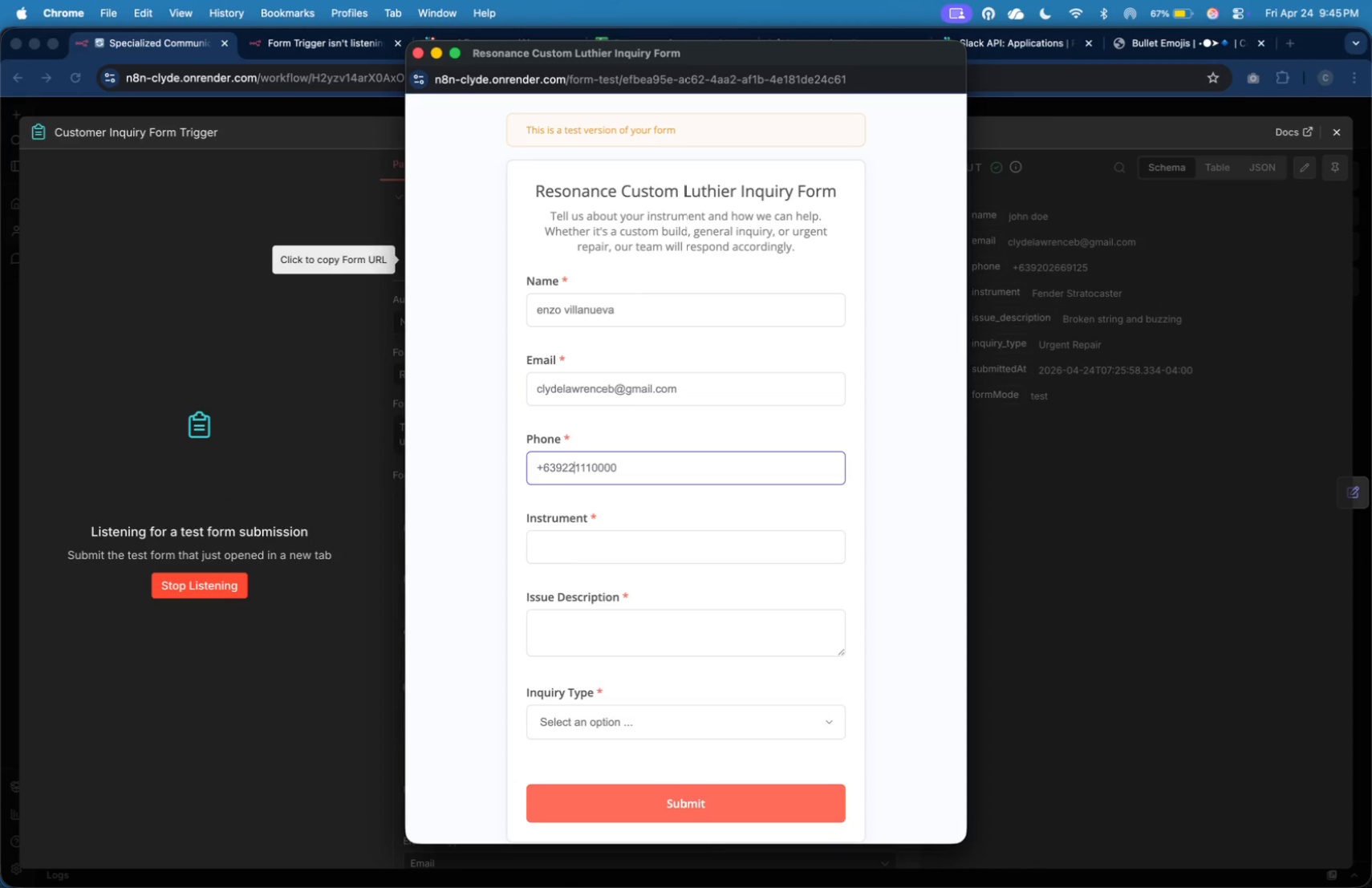 
left_click([813, 539])
 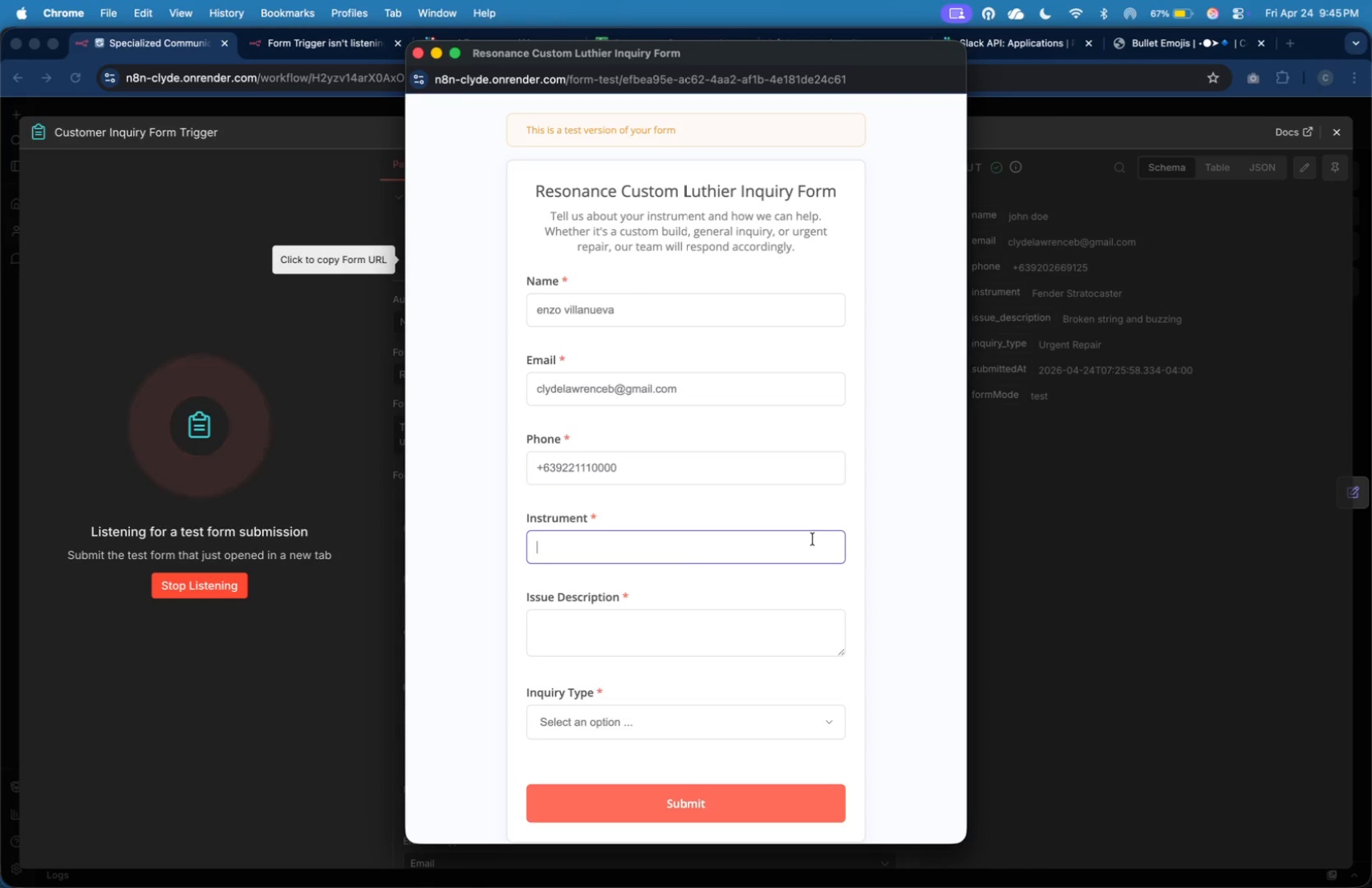 
type(Fender Jazzmaster)
 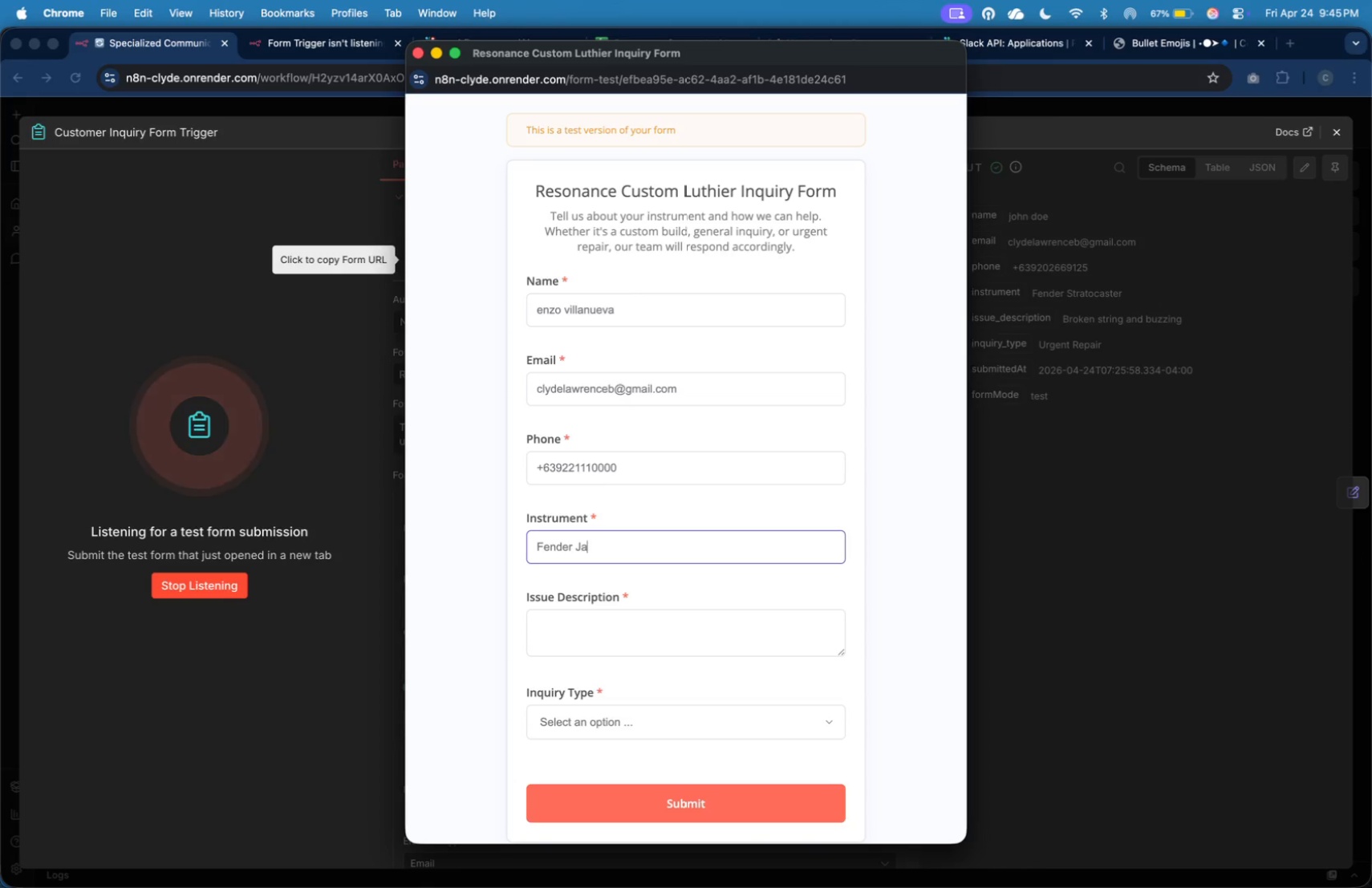 
left_click([799, 626])
 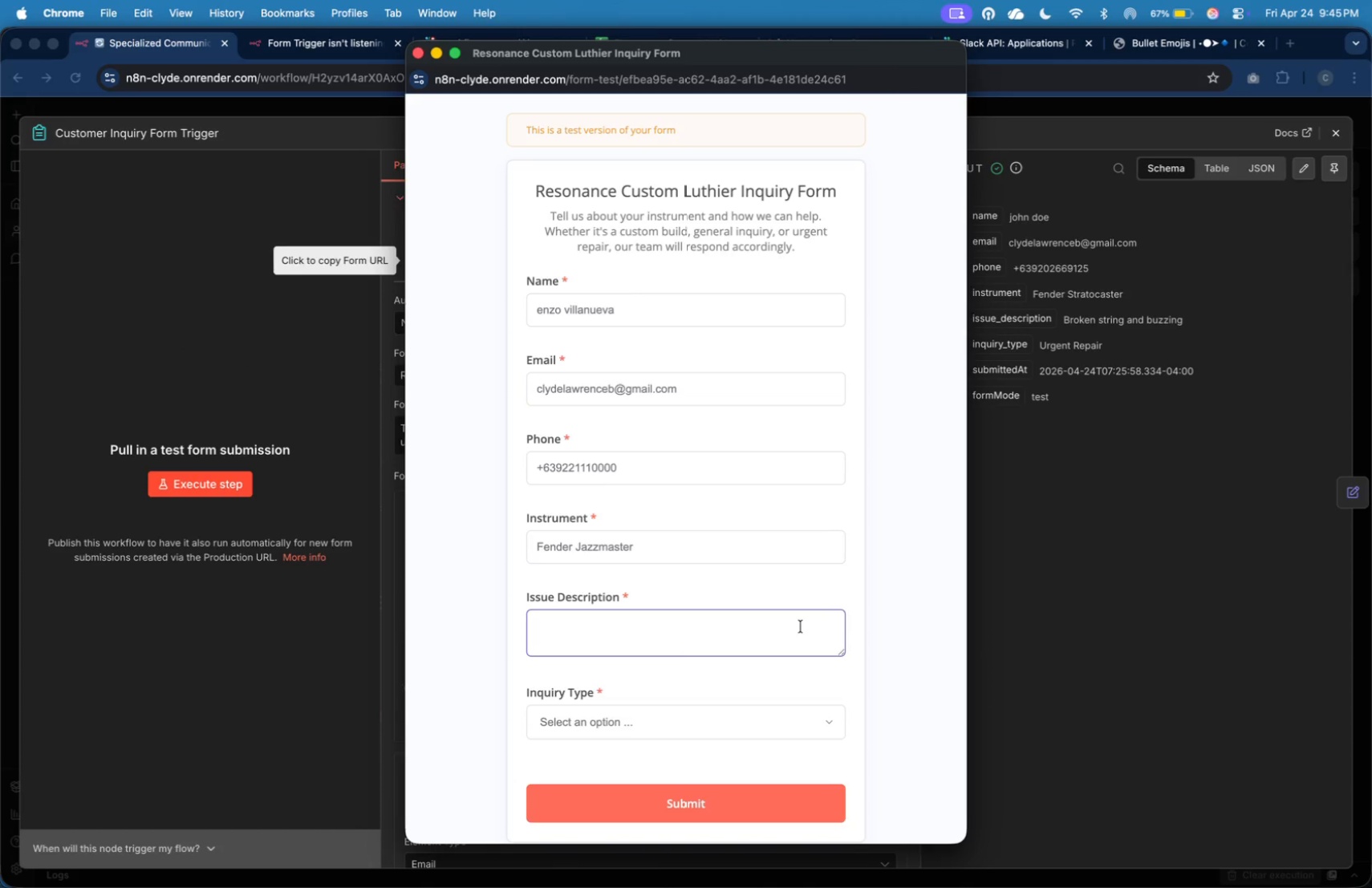 
wait(5.95)
 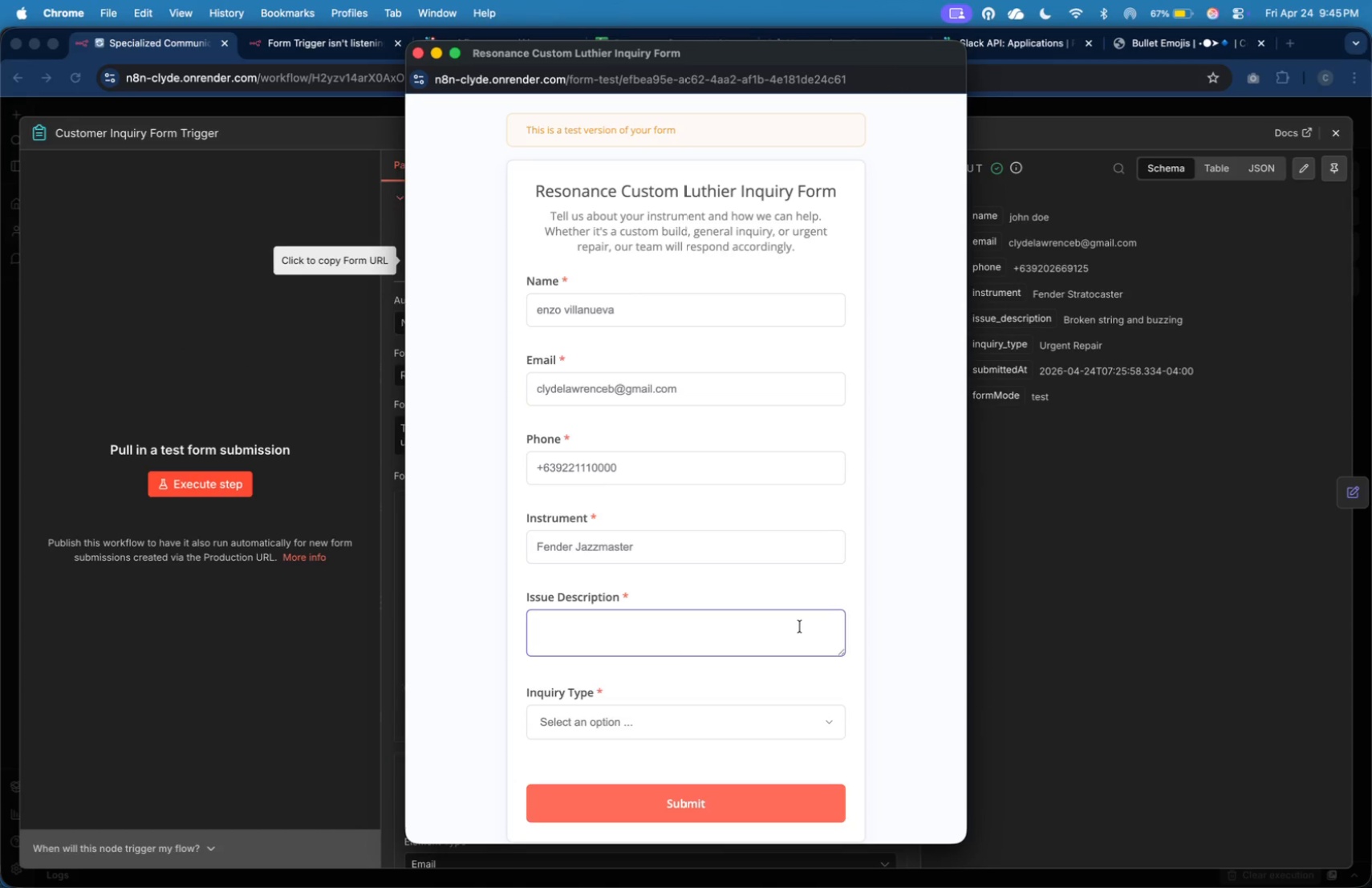 
type(Guitas stopped working during tour performance)
 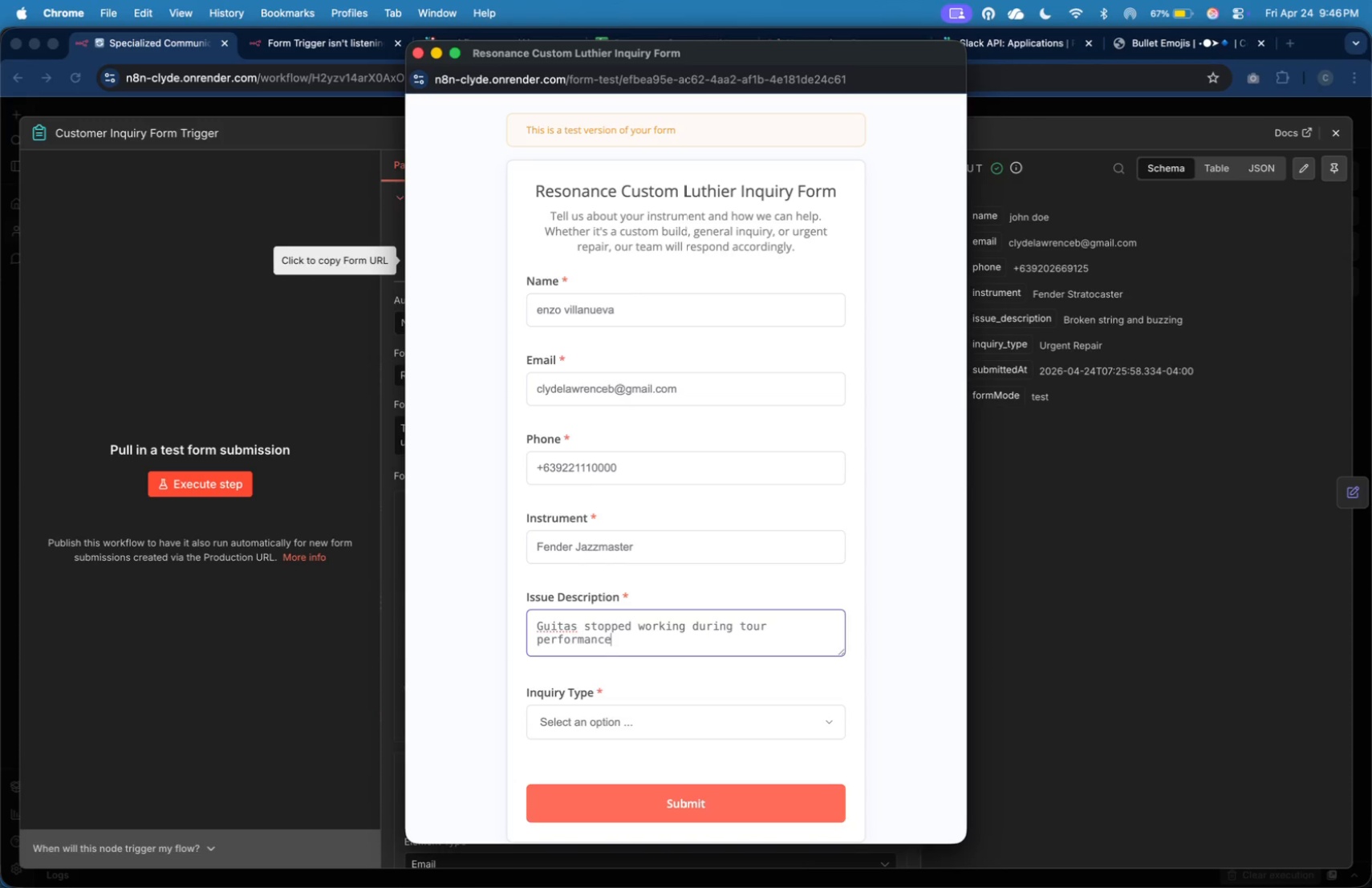 
key(ArrowUp)
 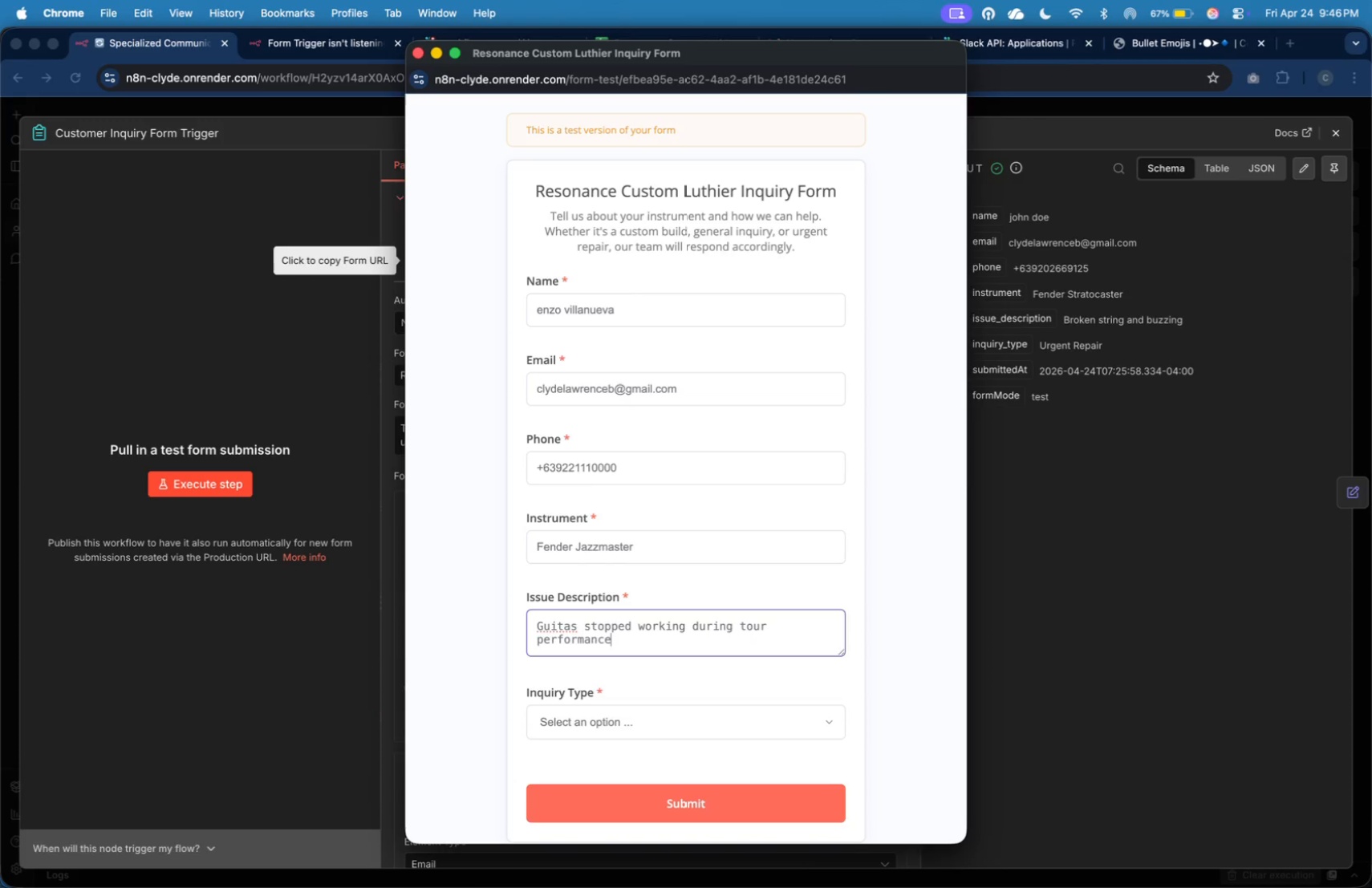 
key(ArrowDown)
 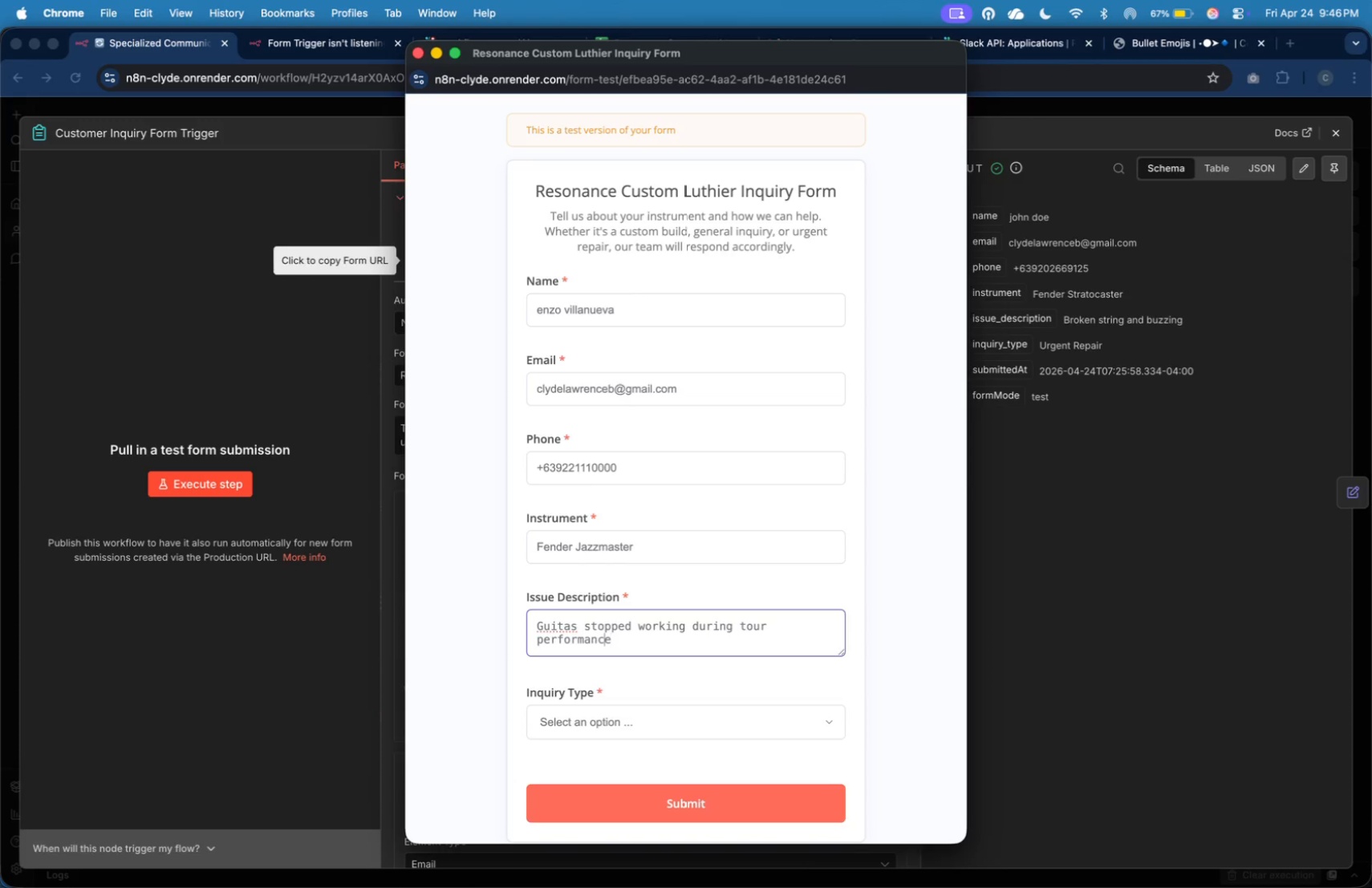 
key(ArrowLeft)
 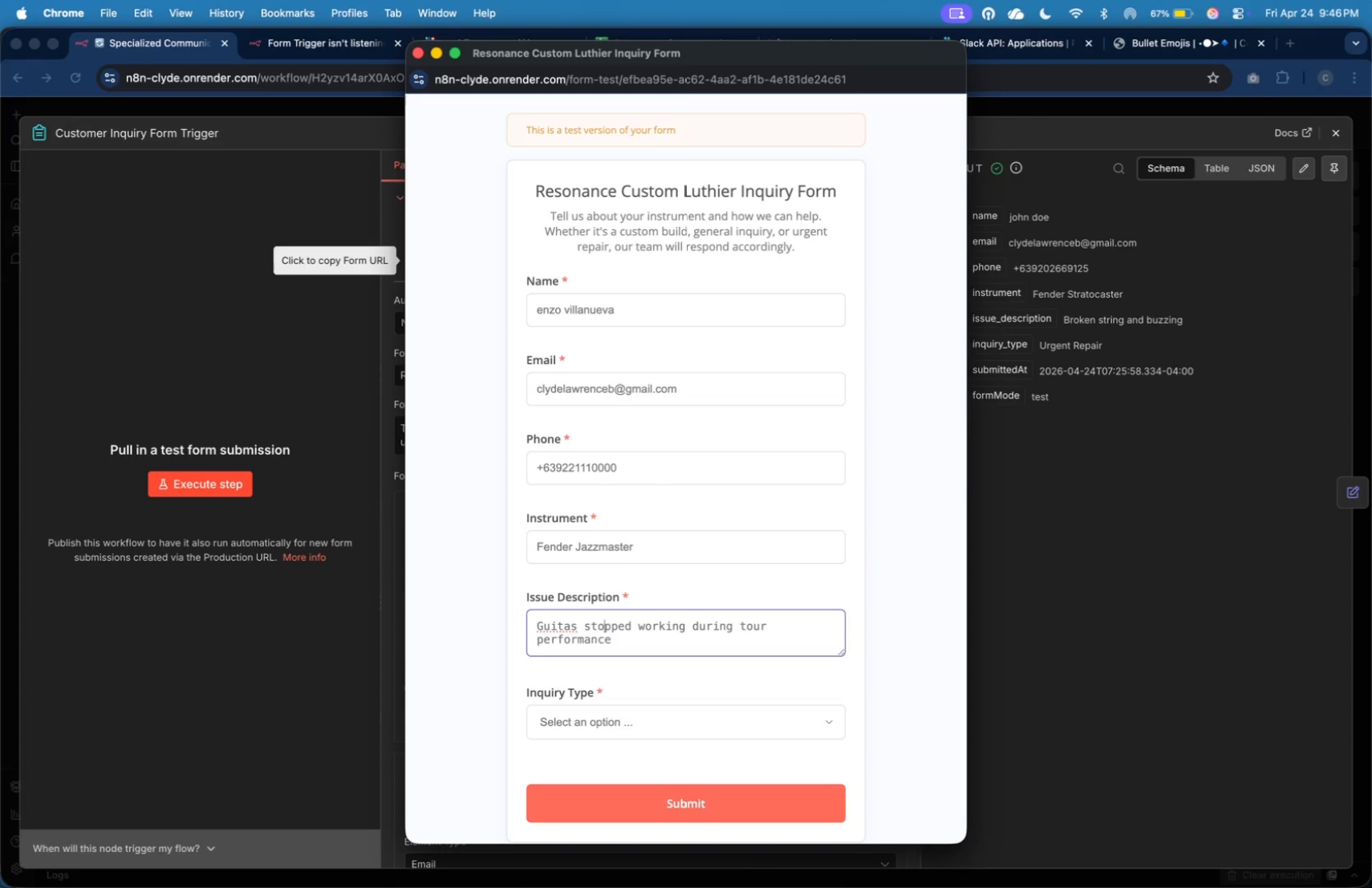 
key(ArrowUp)
 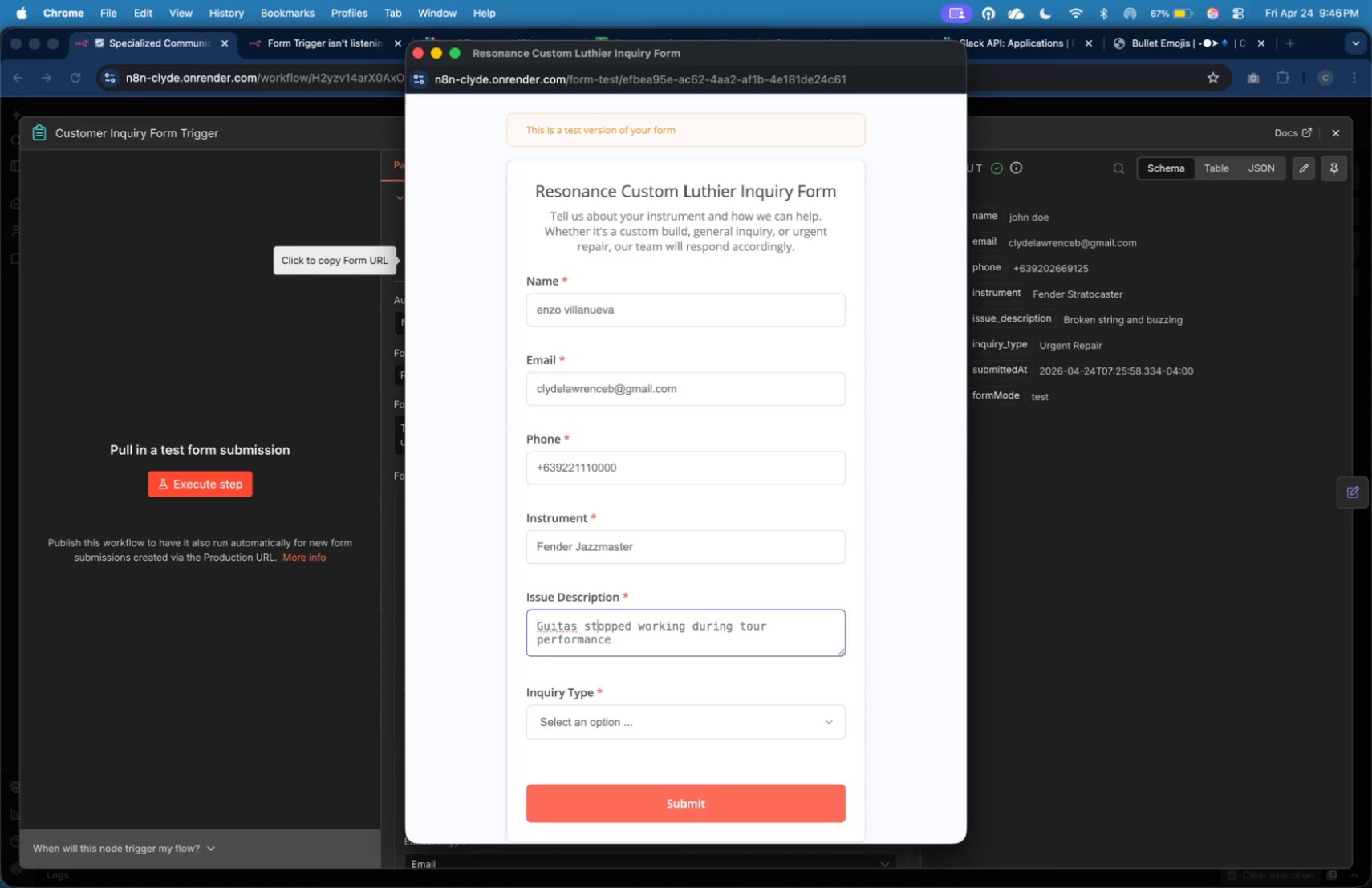 
key(ArrowLeft)
 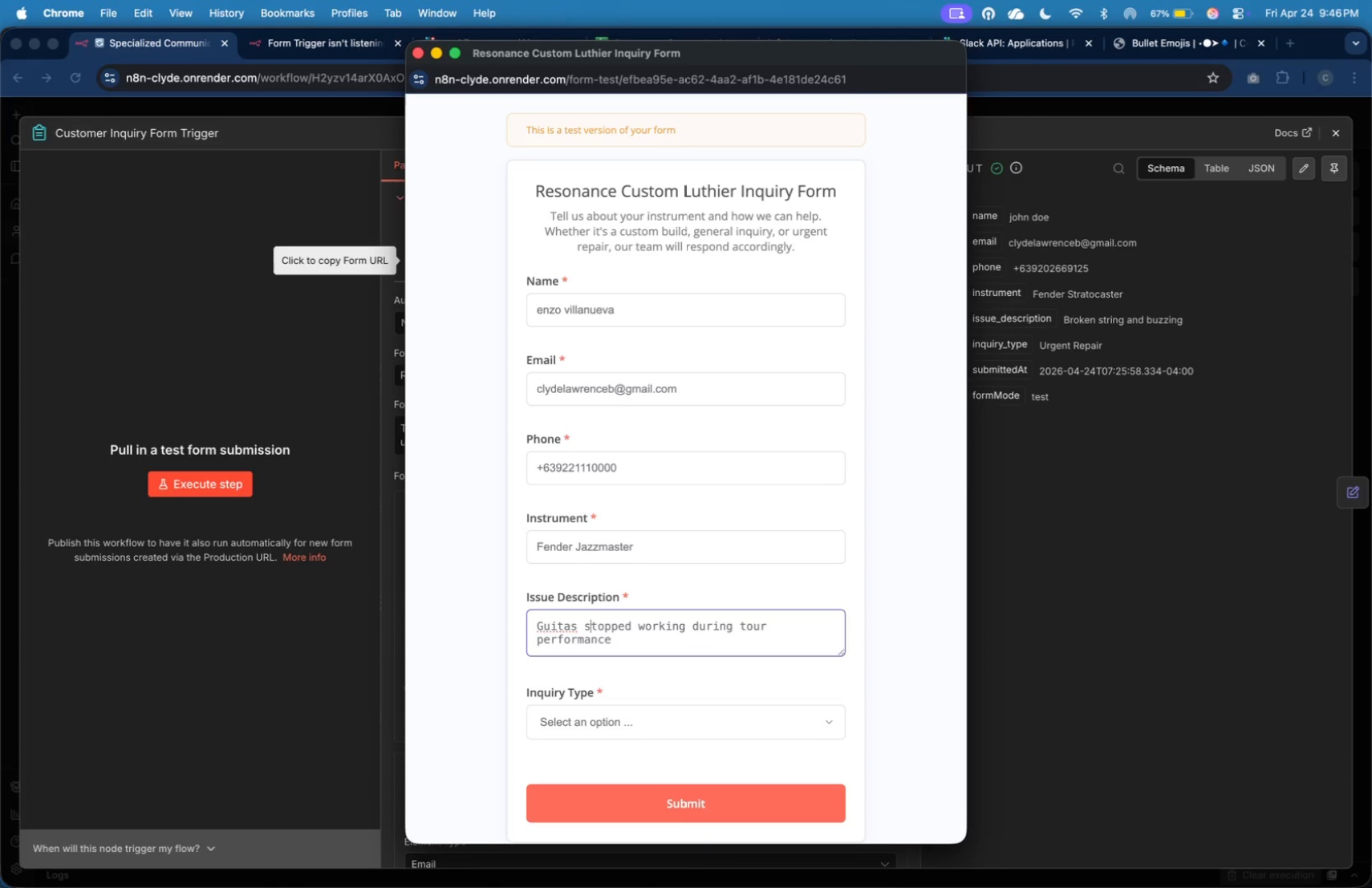 
key(ArrowLeft)
 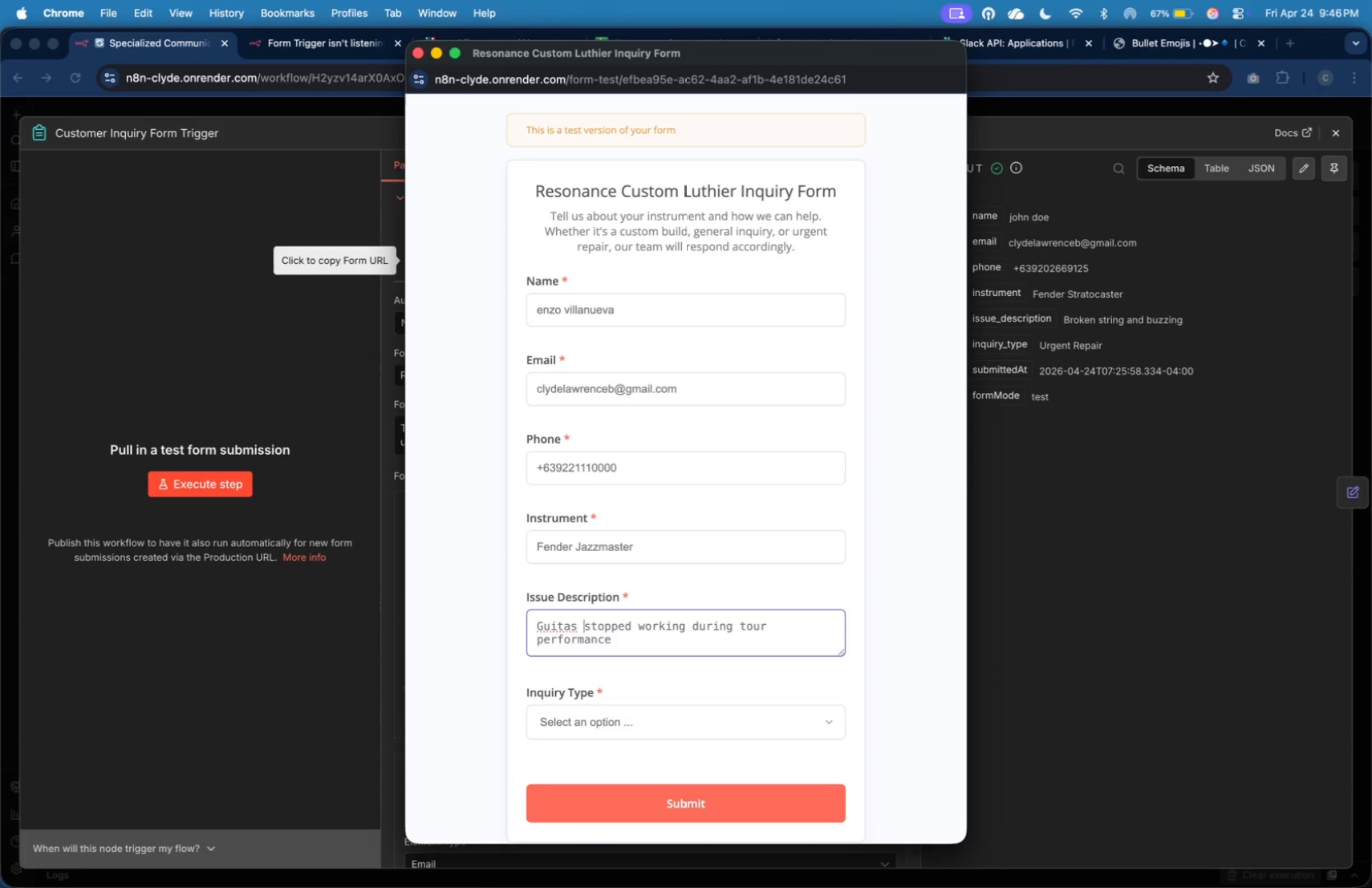 
key(ArrowLeft)
 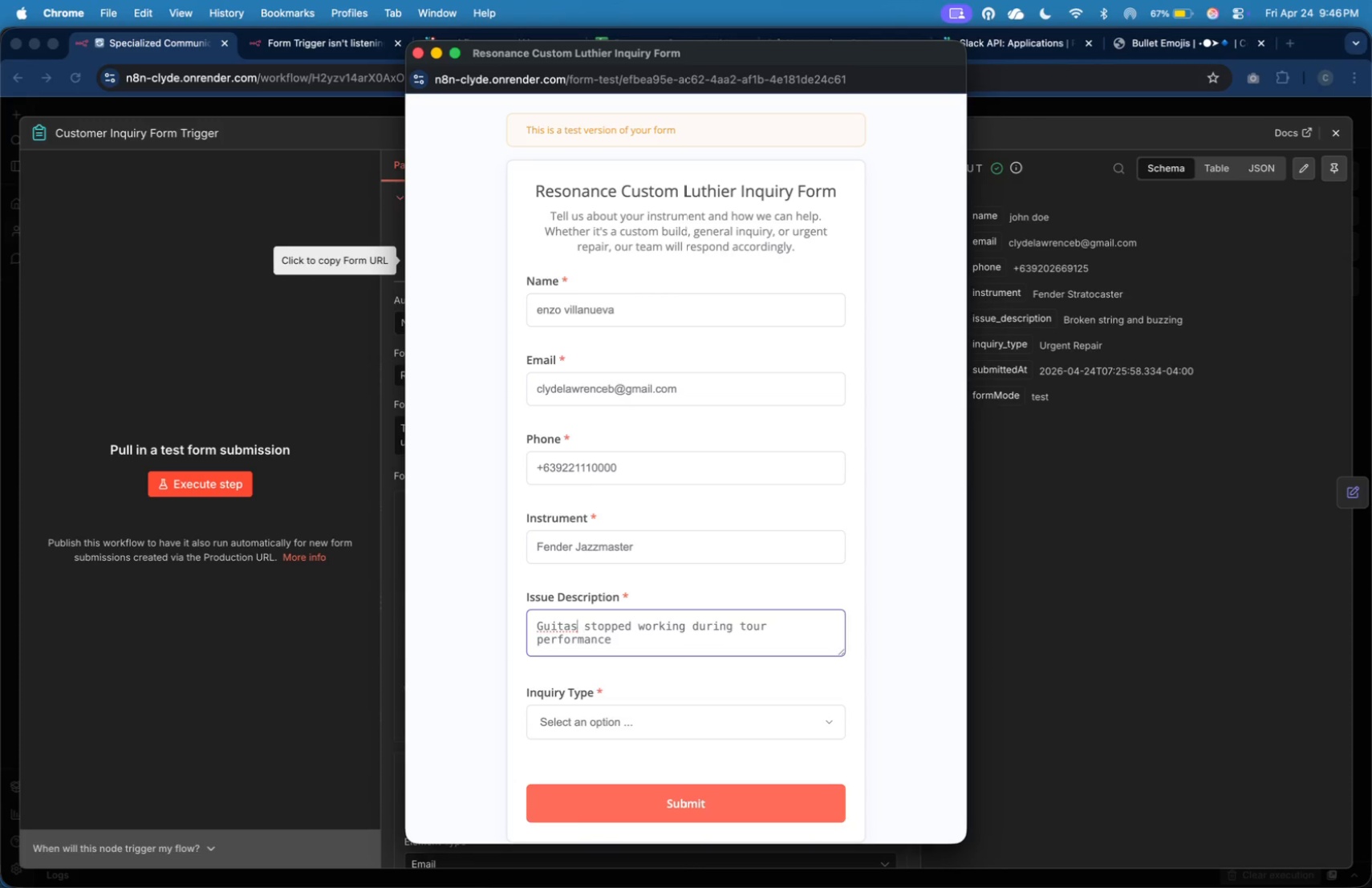 
key(ArrowLeft)
 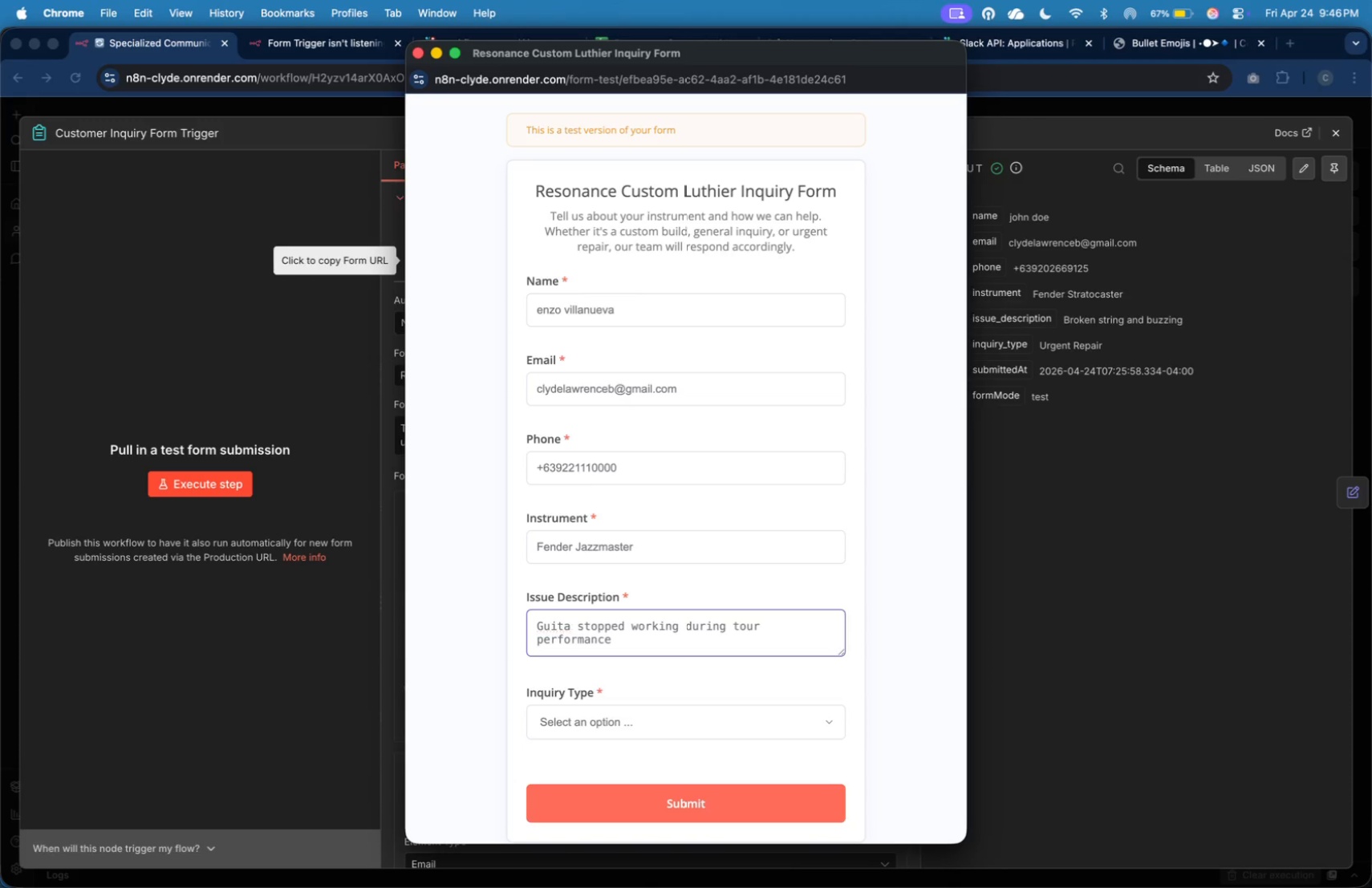 
key(Backspace)
 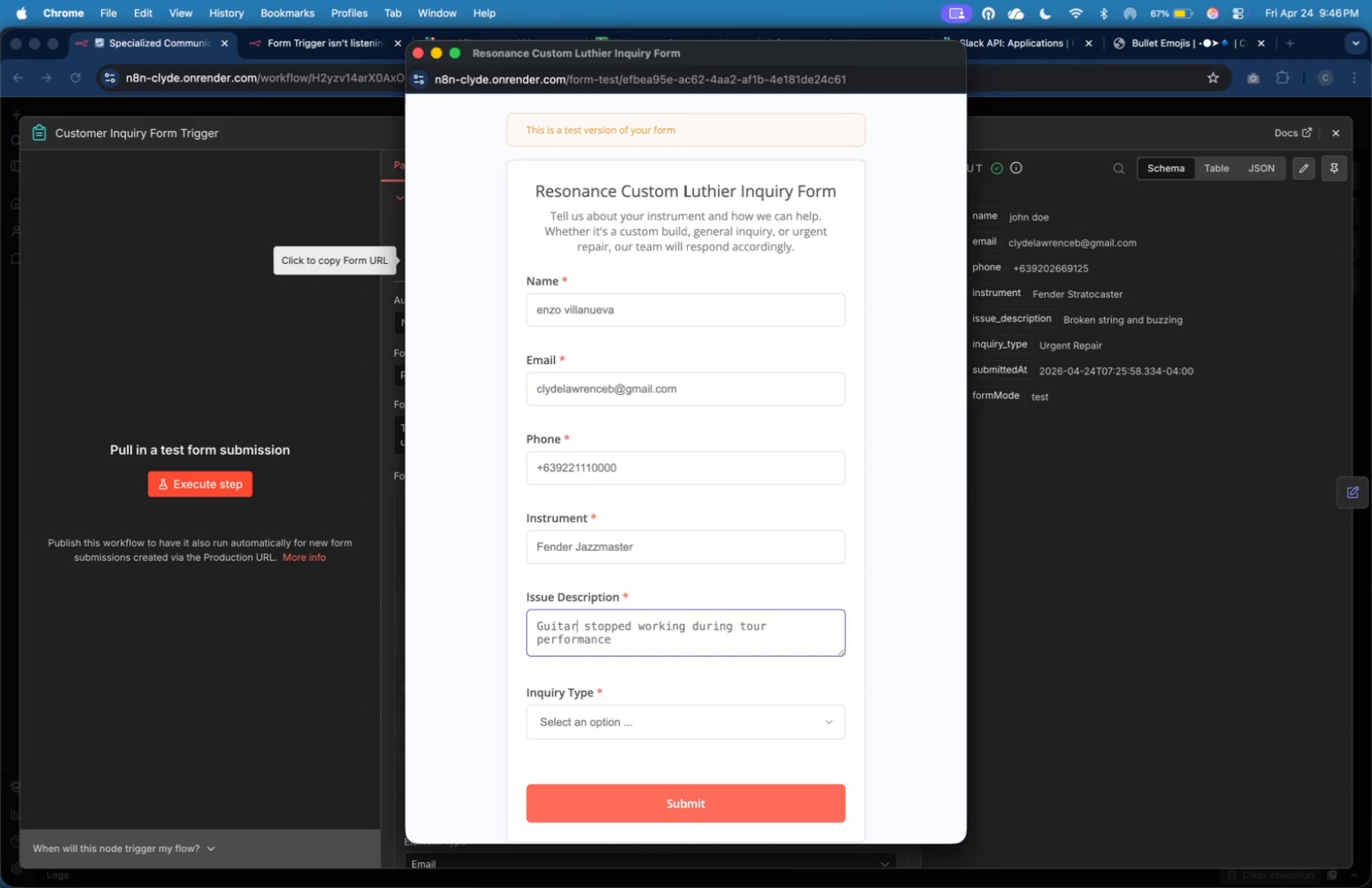 
key(R)
 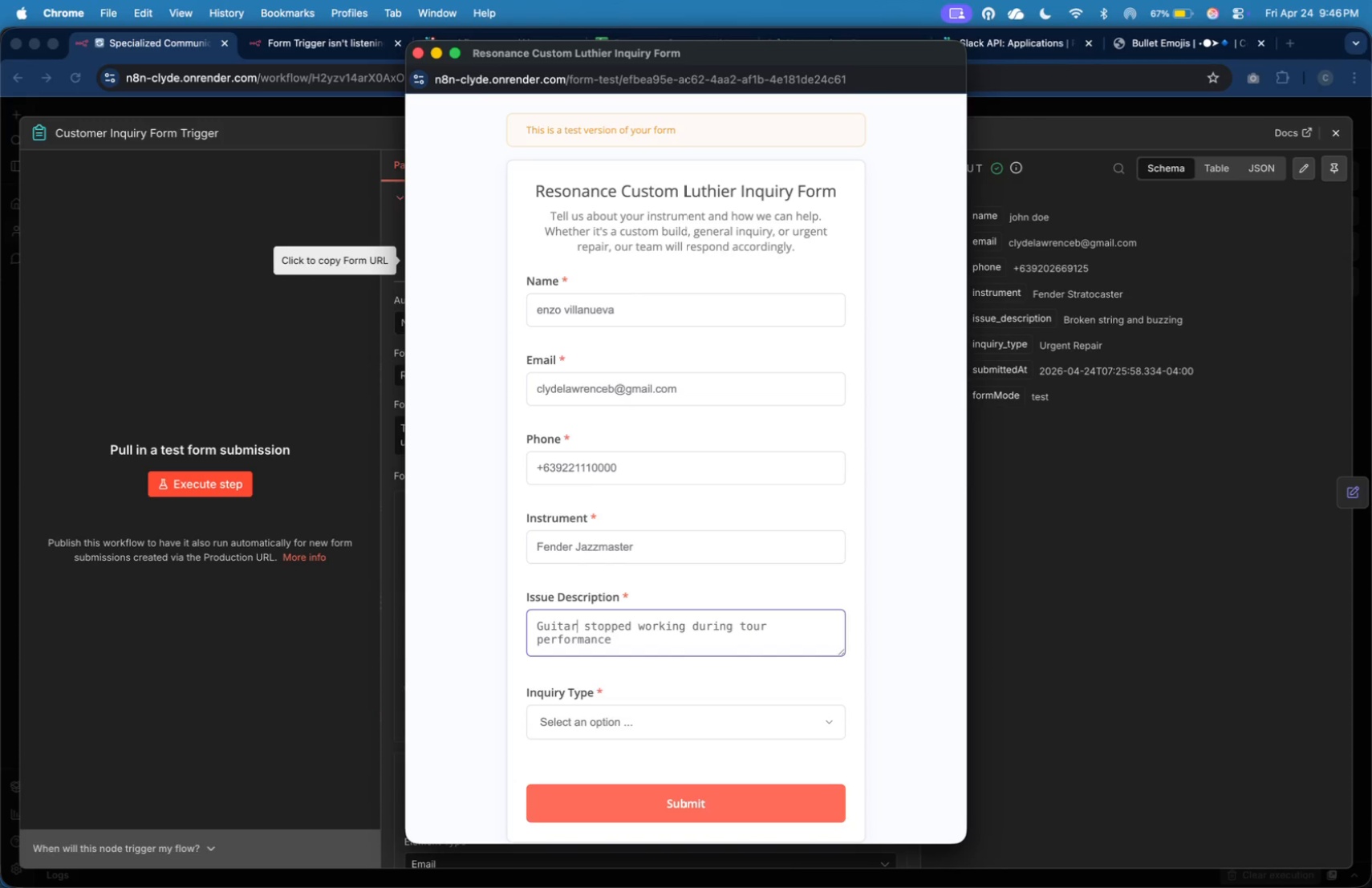 
wait(11.29)
 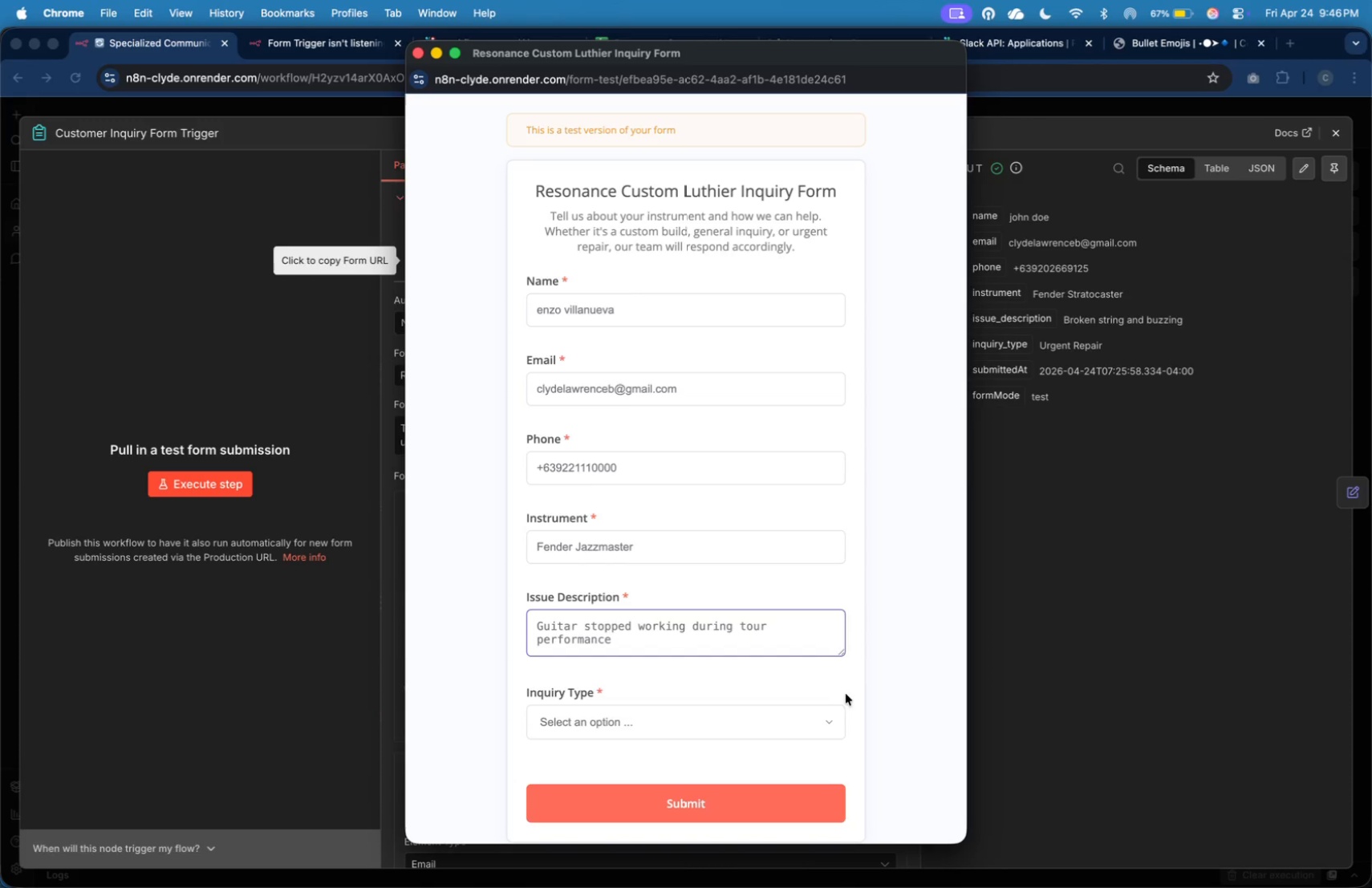 
left_click([829, 717])
 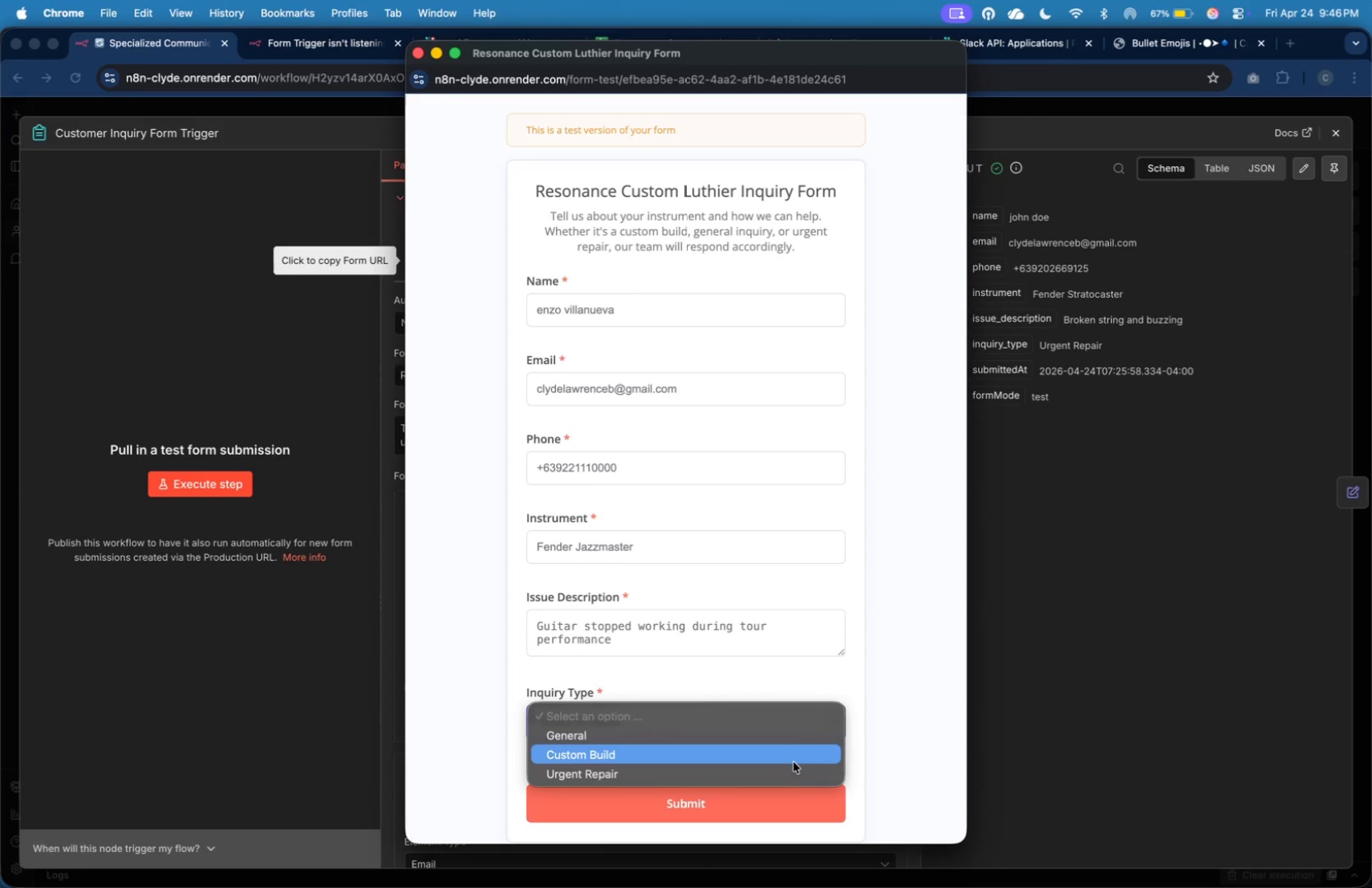 
left_click([794, 771])
 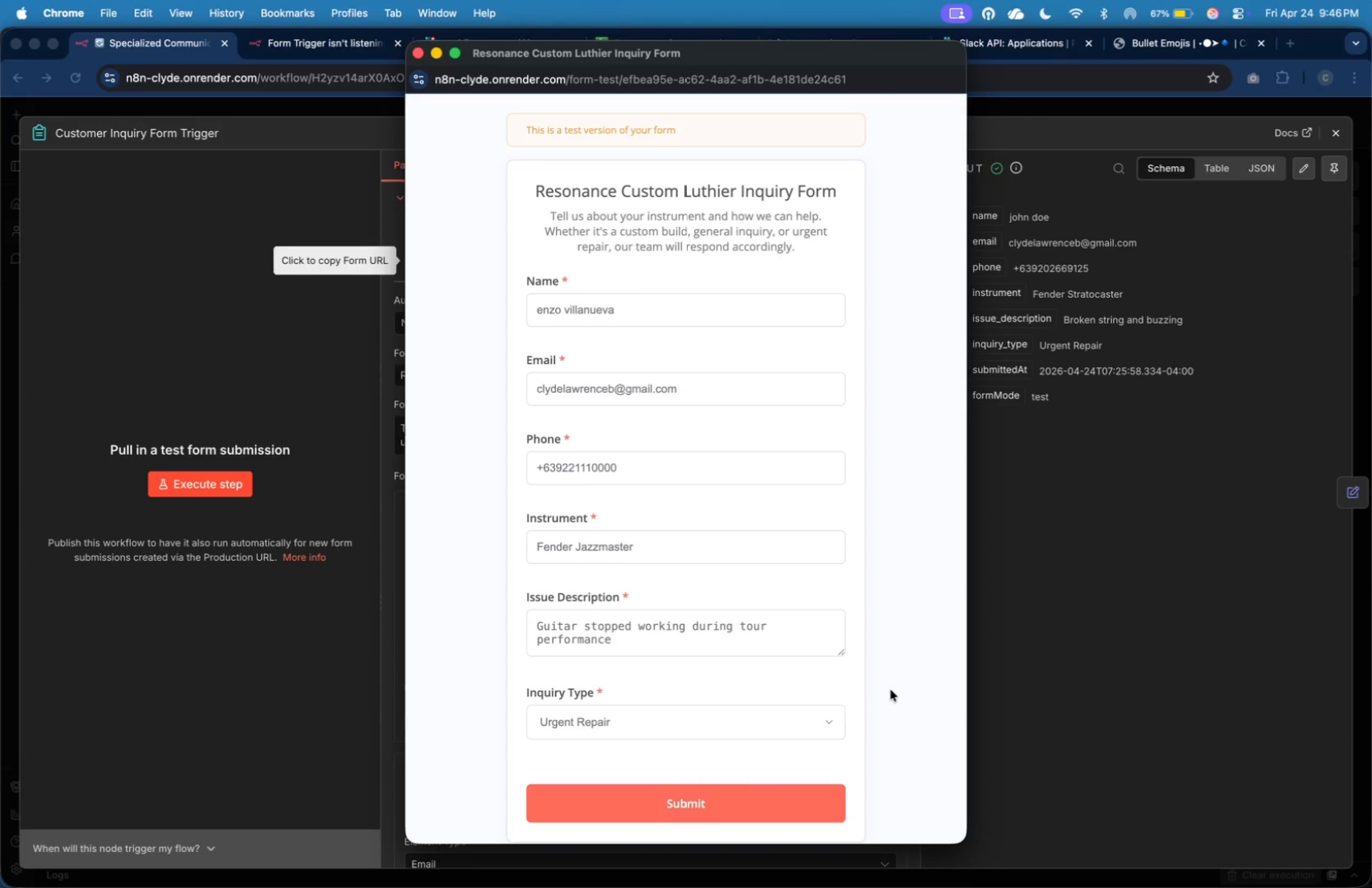 
key(Meta+Shift+4)
 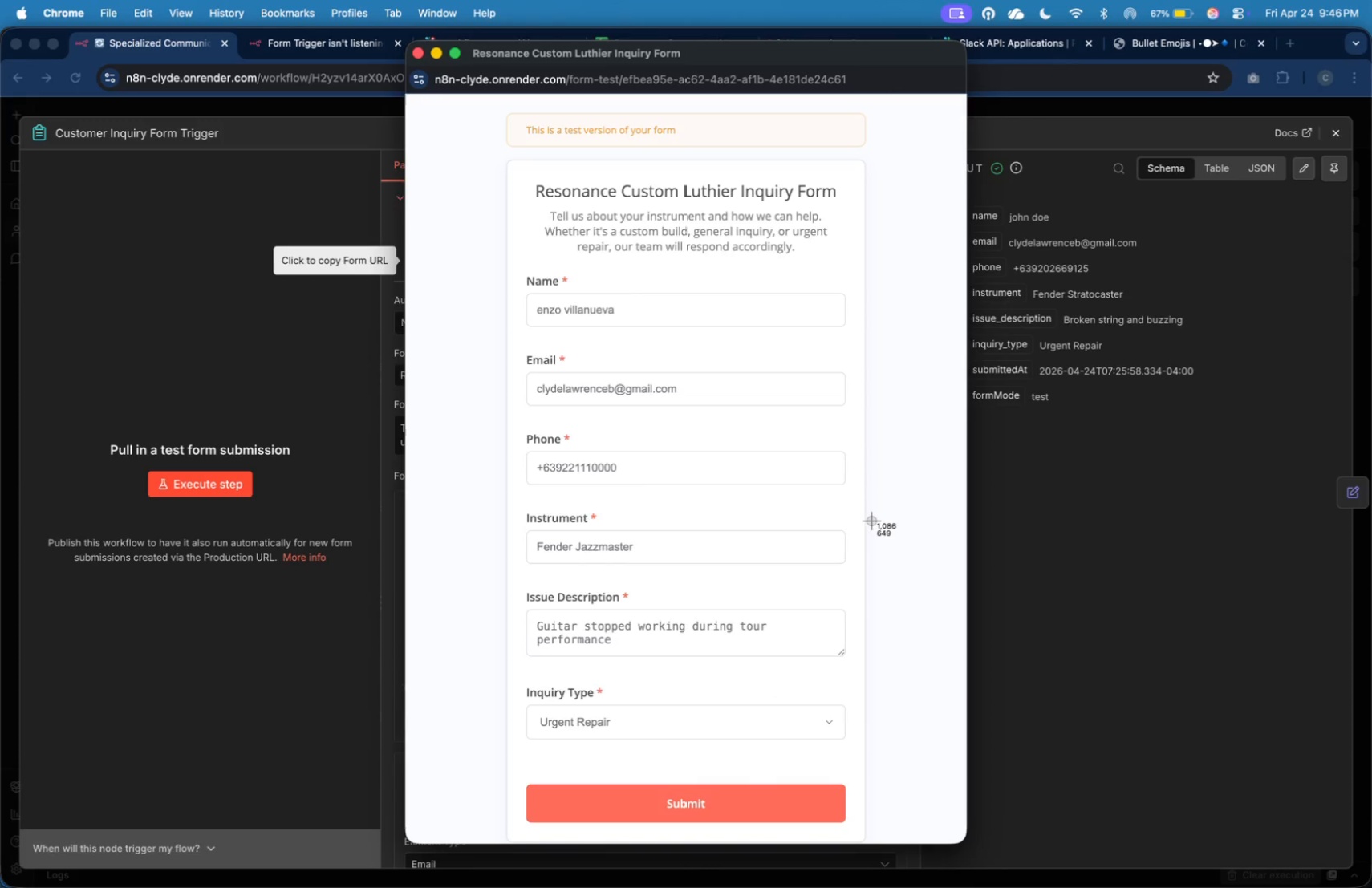 
wait(5.52)
 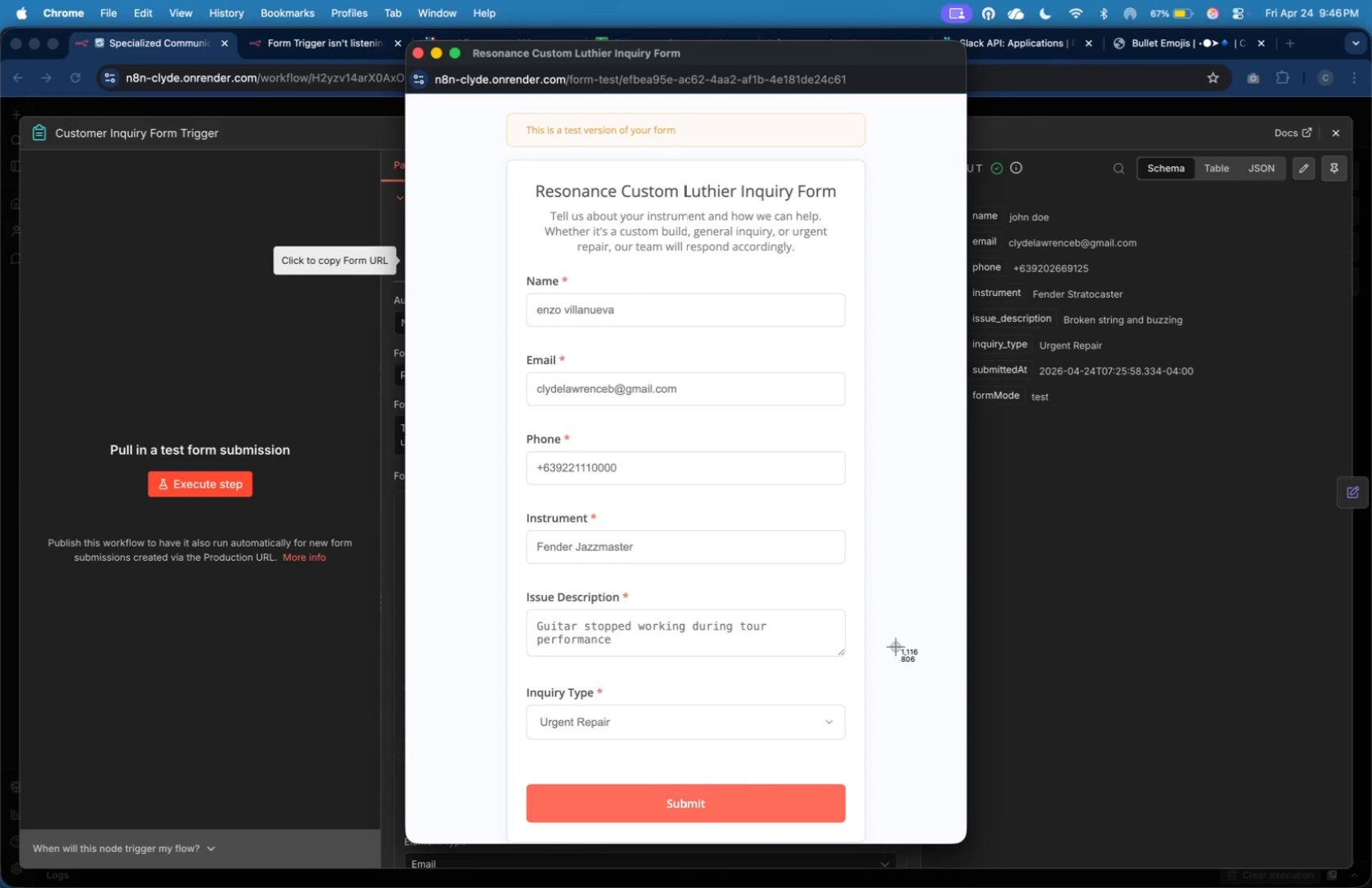 
left_click_drag(start_coordinate=[498, 152], to_coordinate=[870, 844])
 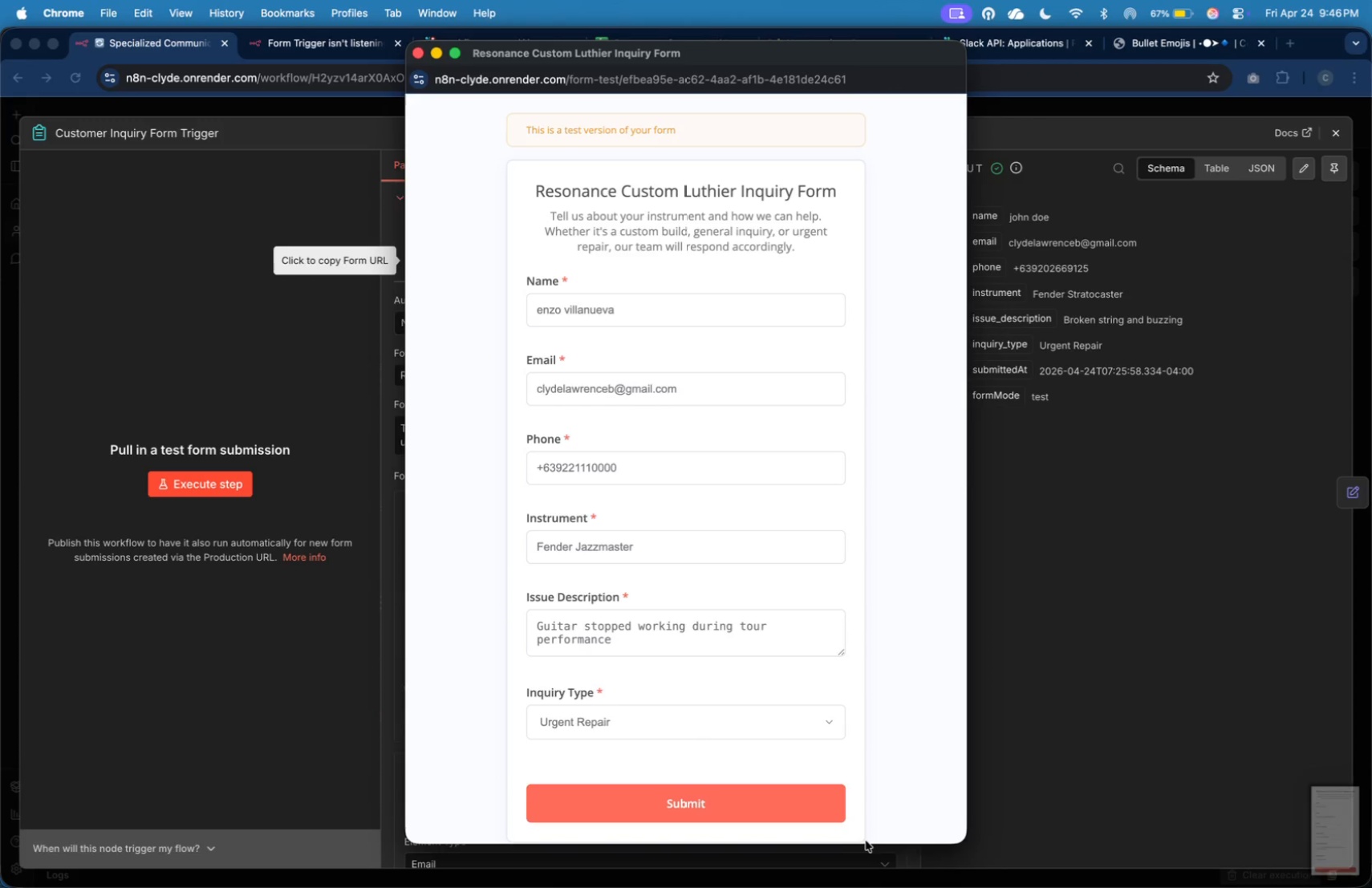 
left_click([812, 804])
 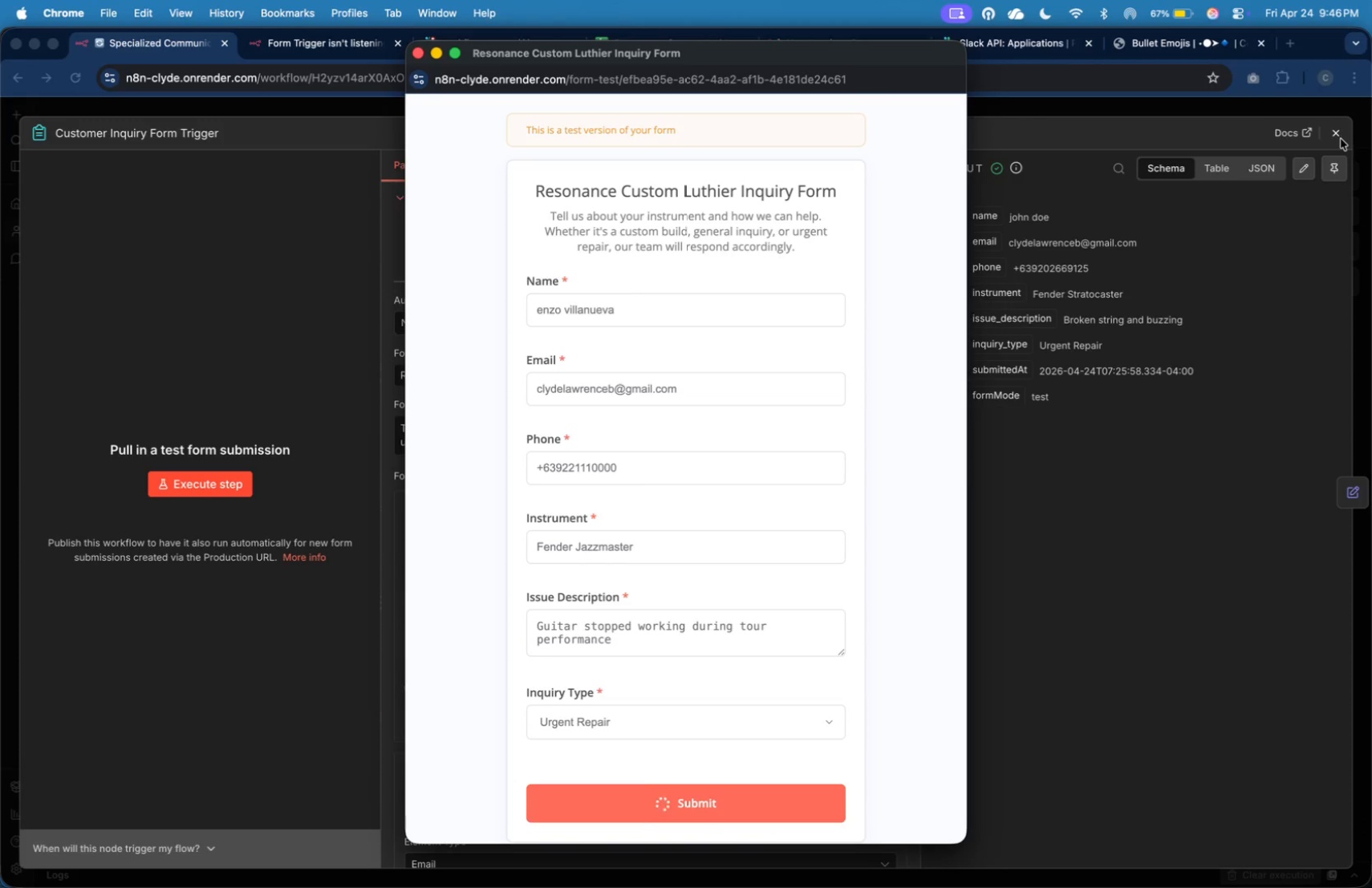 
wait(17.92)
 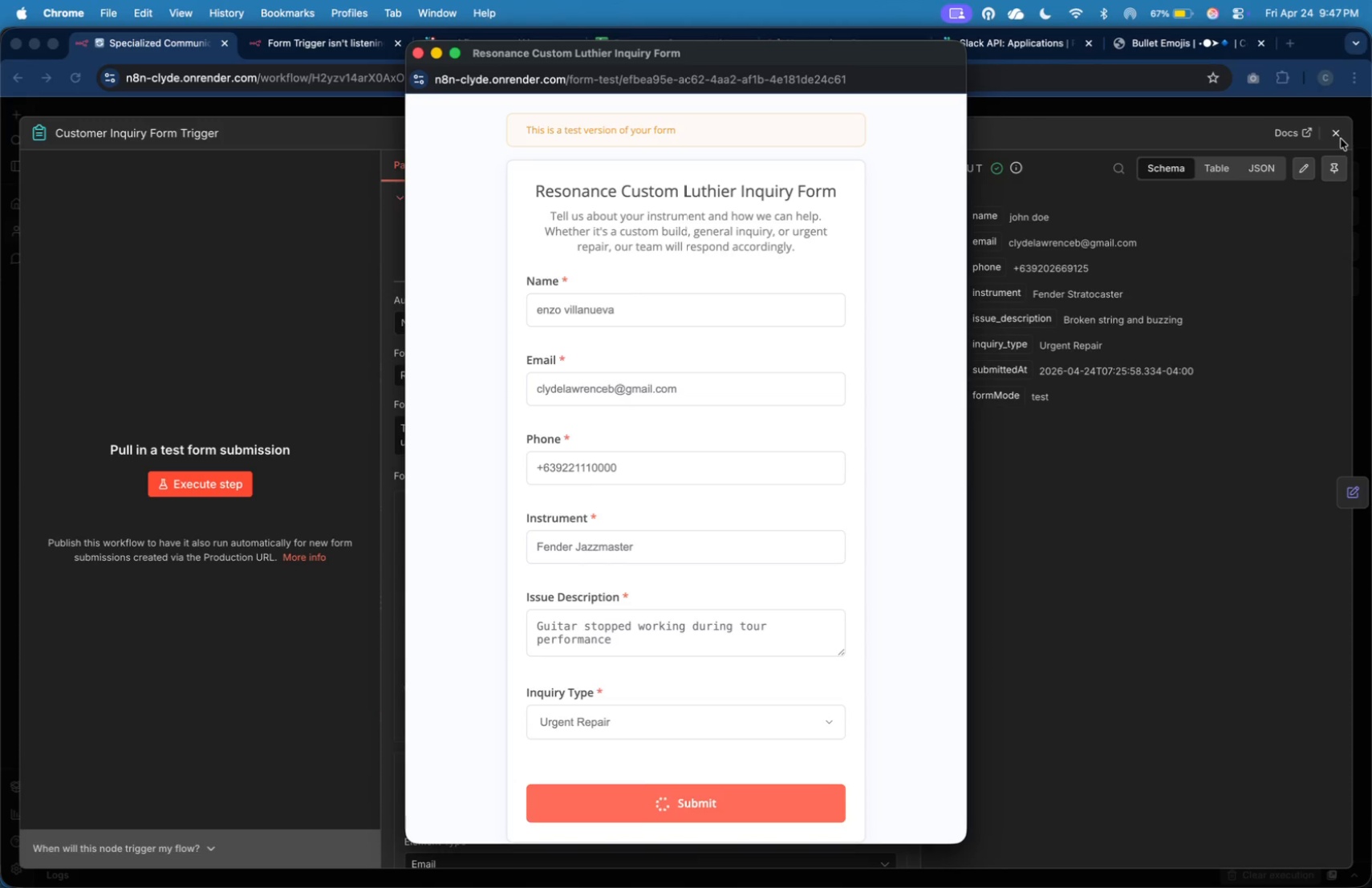 
key(Meta+Tab)
 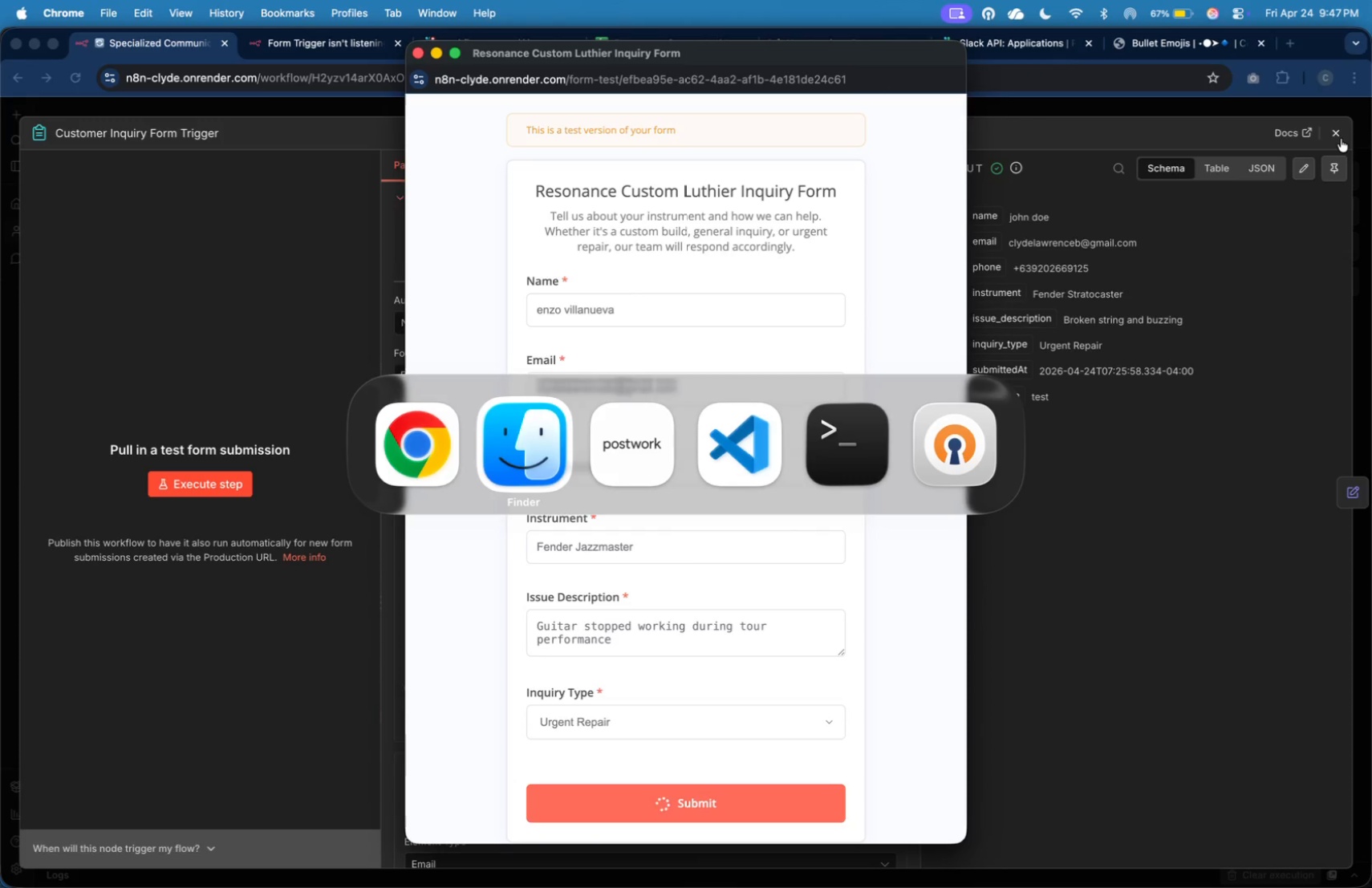 
key(Meta+Tab)